 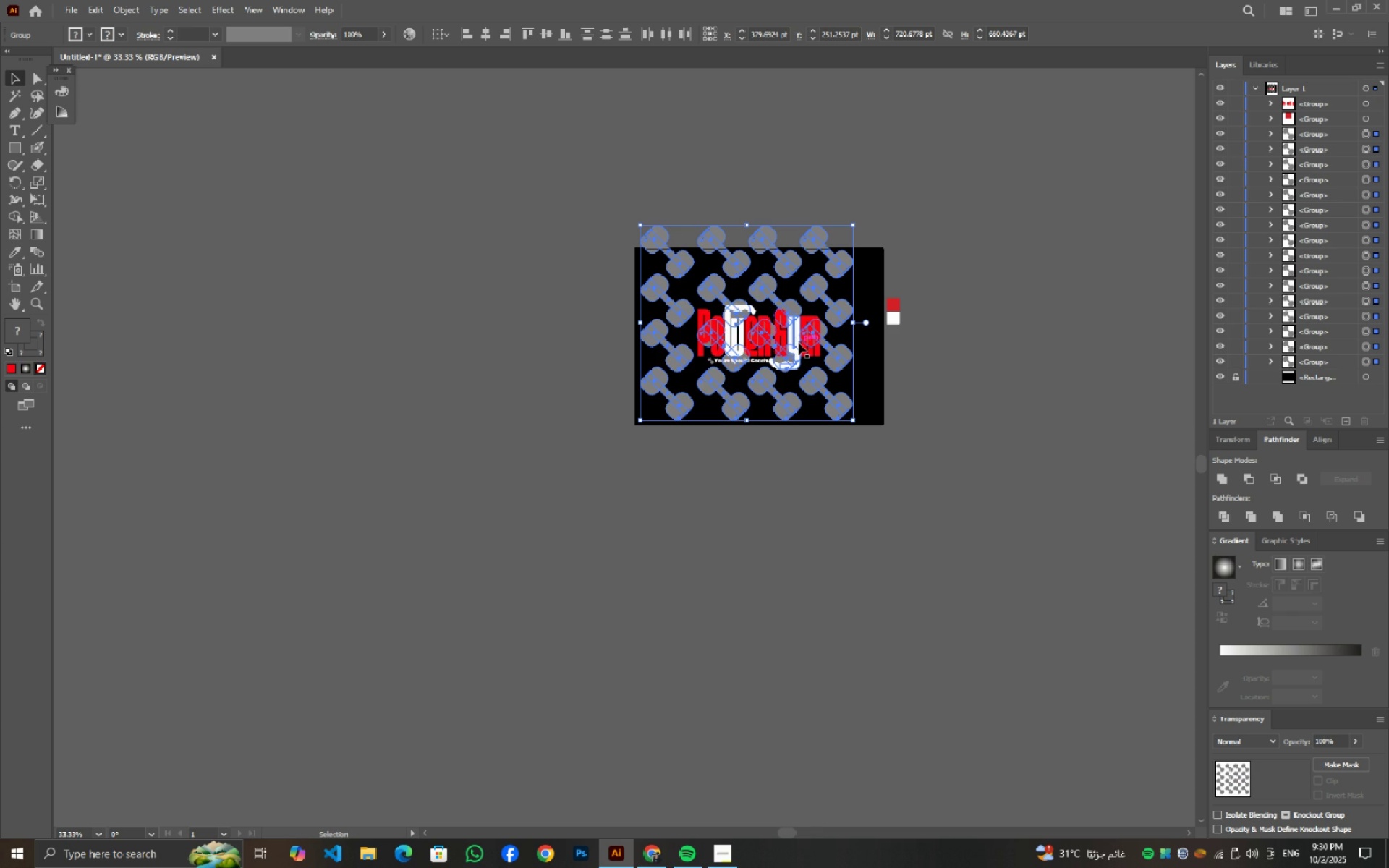 
key(Alt+AltLeft)
 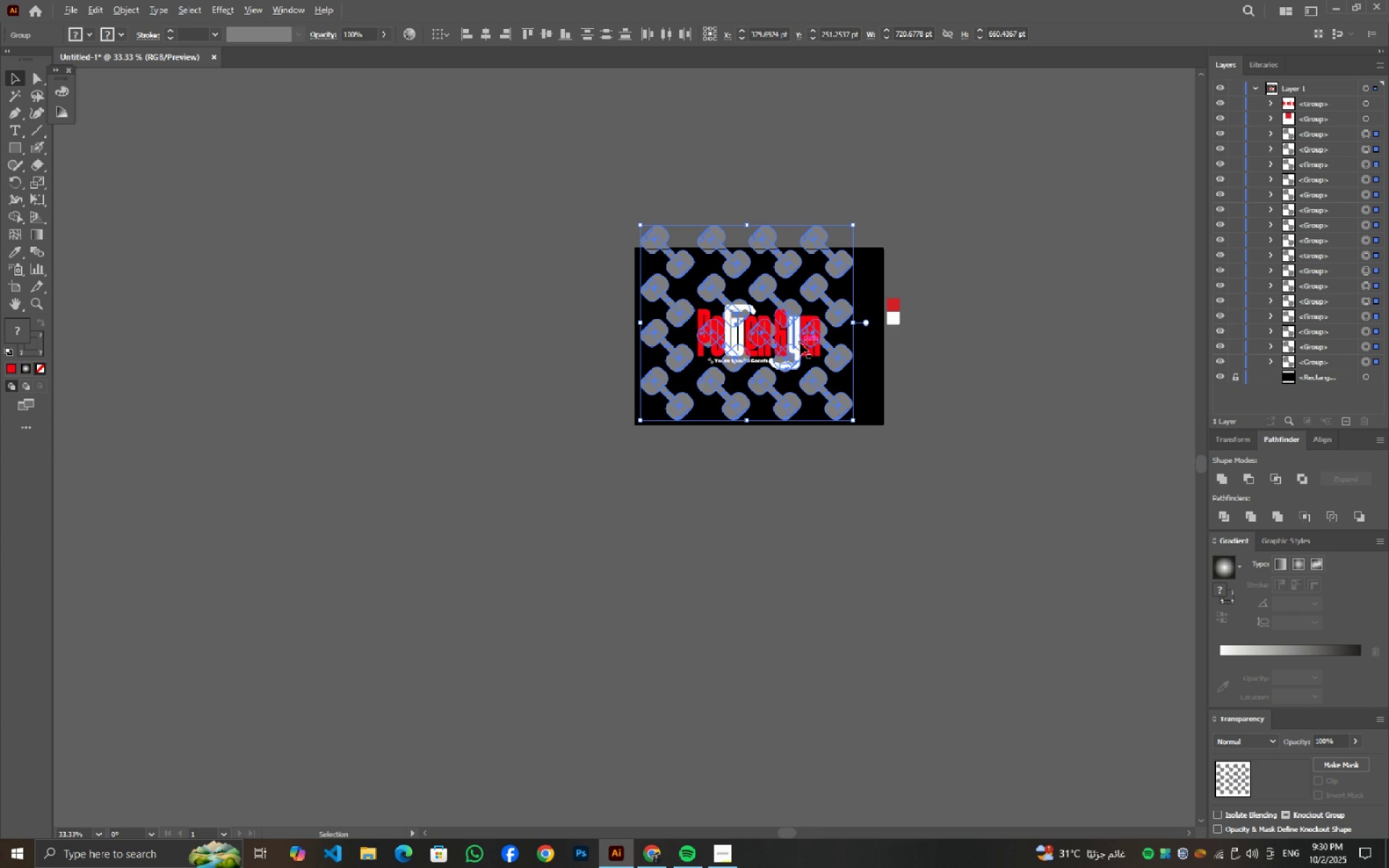 
scroll: coordinate [800, 343], scroll_direction: up, amount: 2.0
 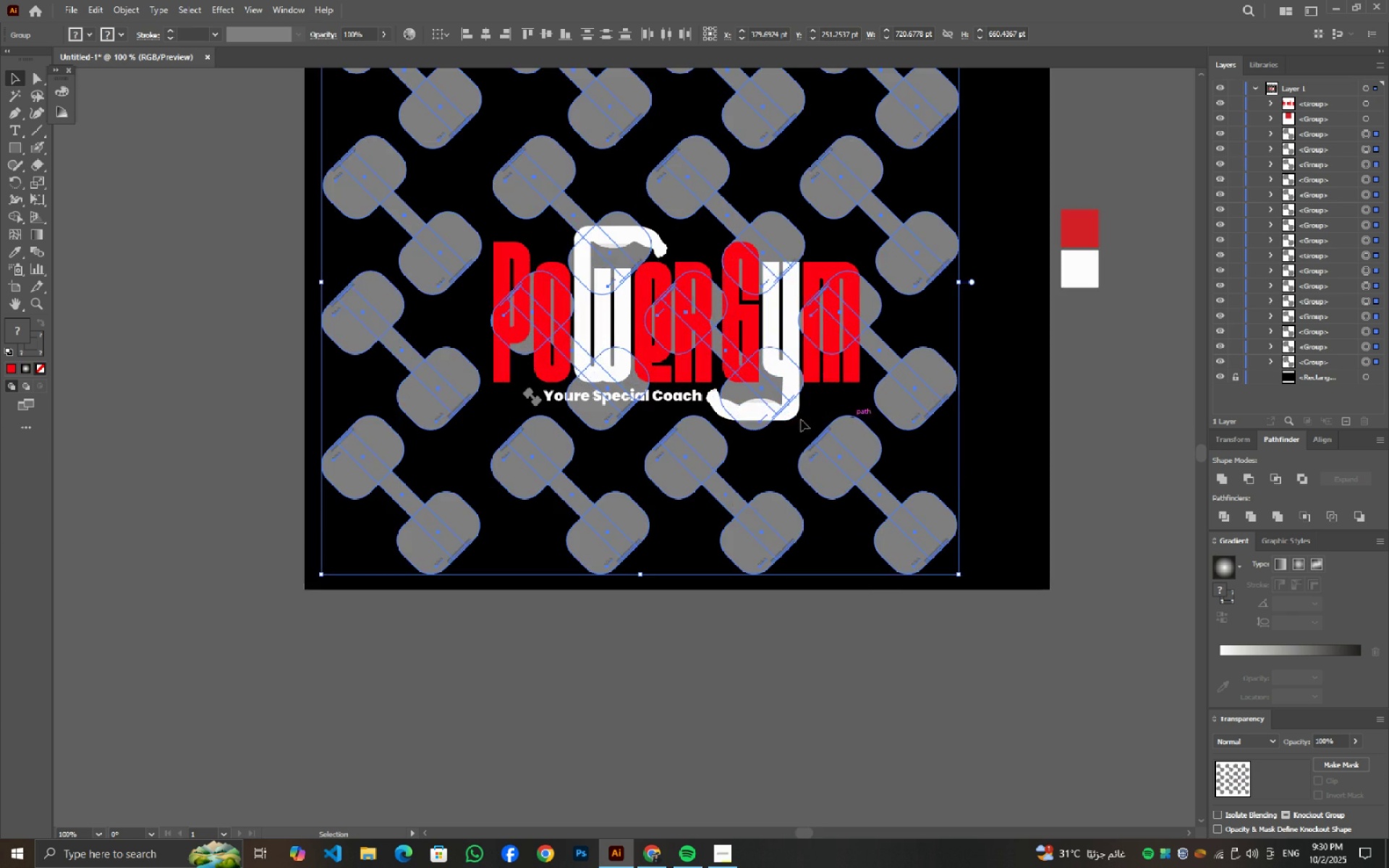 
key(Alt+AltLeft)
 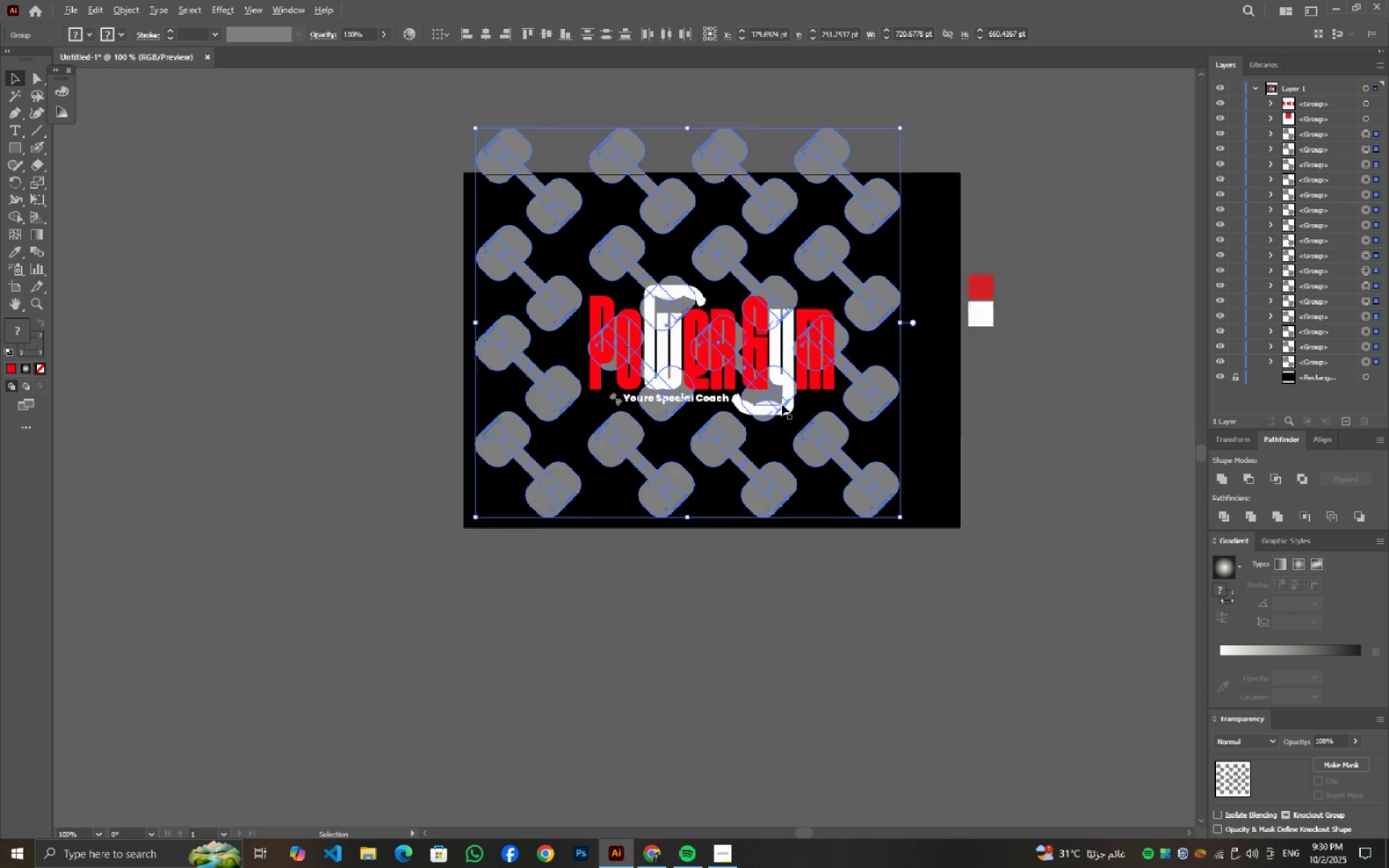 
scroll: coordinate [781, 404], scroll_direction: down, amount: 2.0